 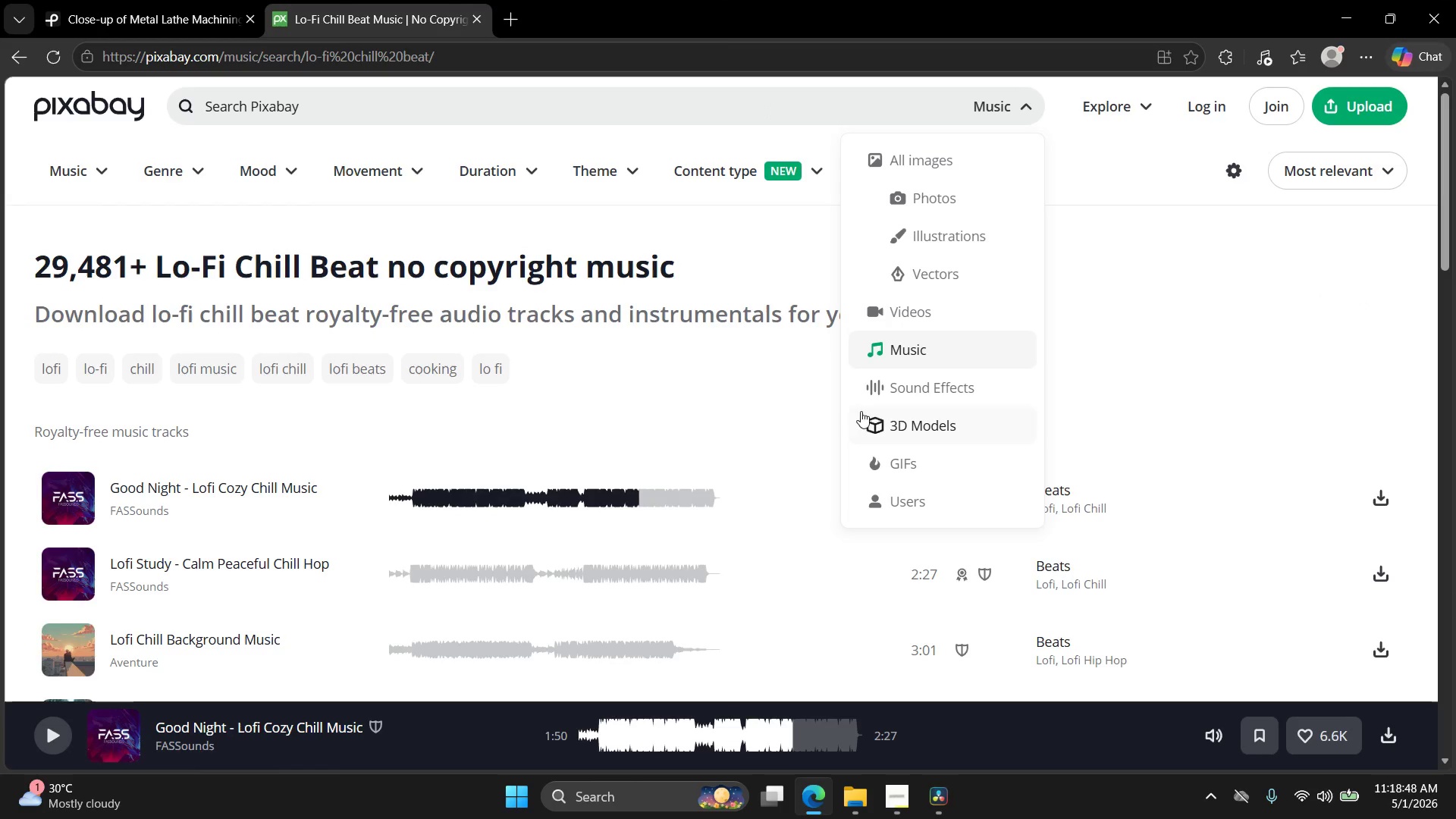 
left_click([910, 384])
 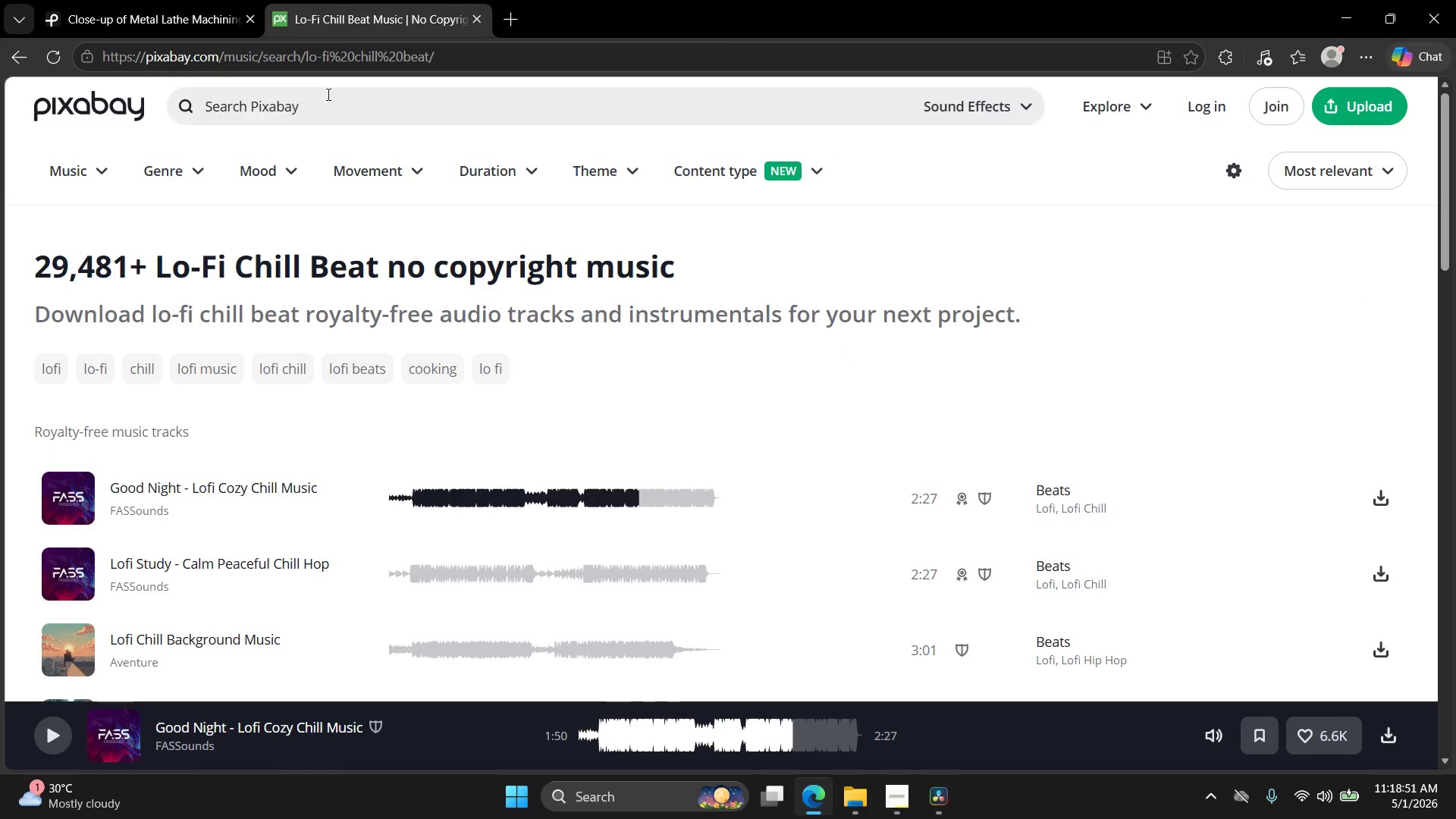 
left_click([324, 107])
 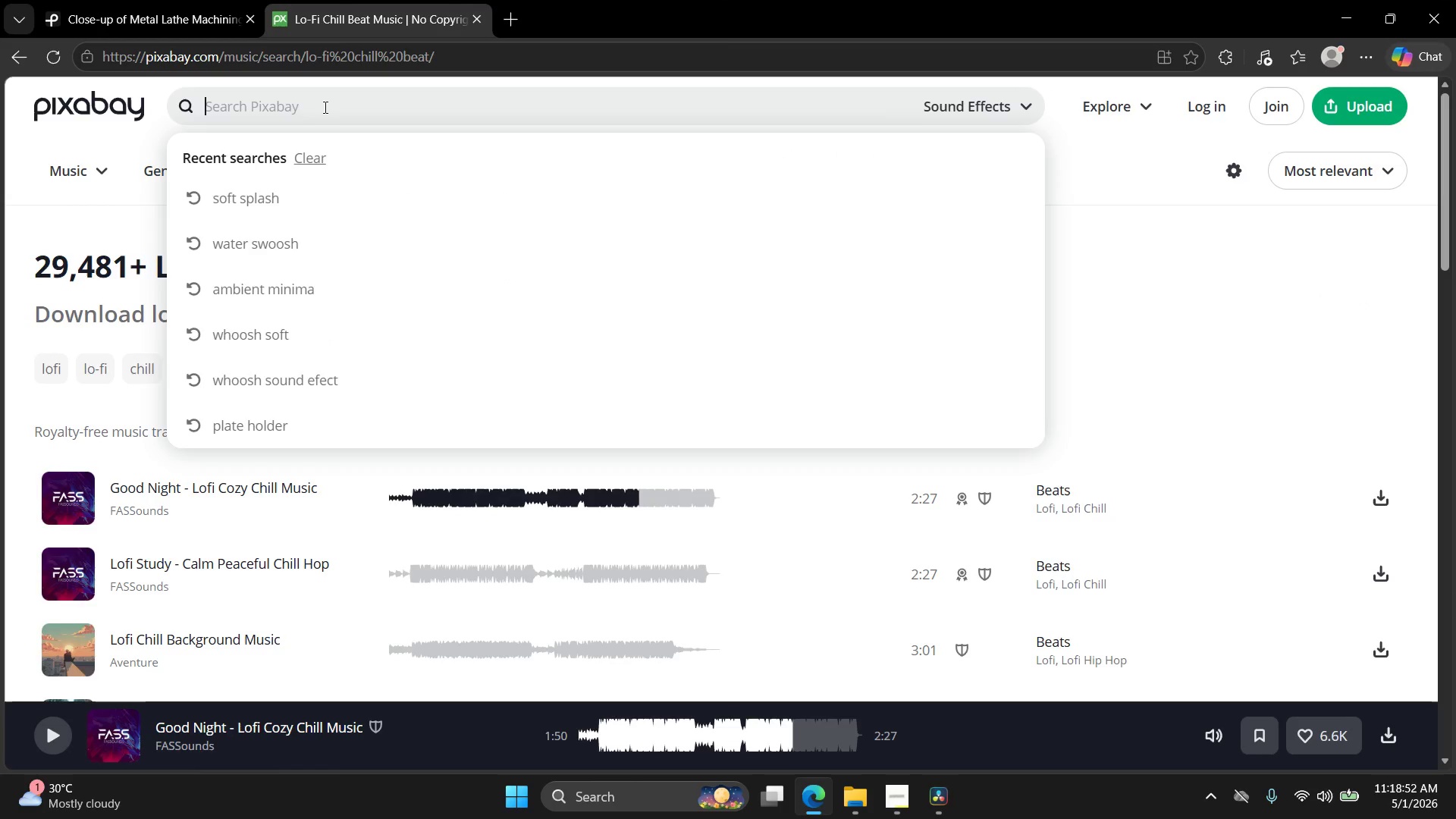 
type(shg)
key(Backspace)
key(Backspace)
type(himmer)
 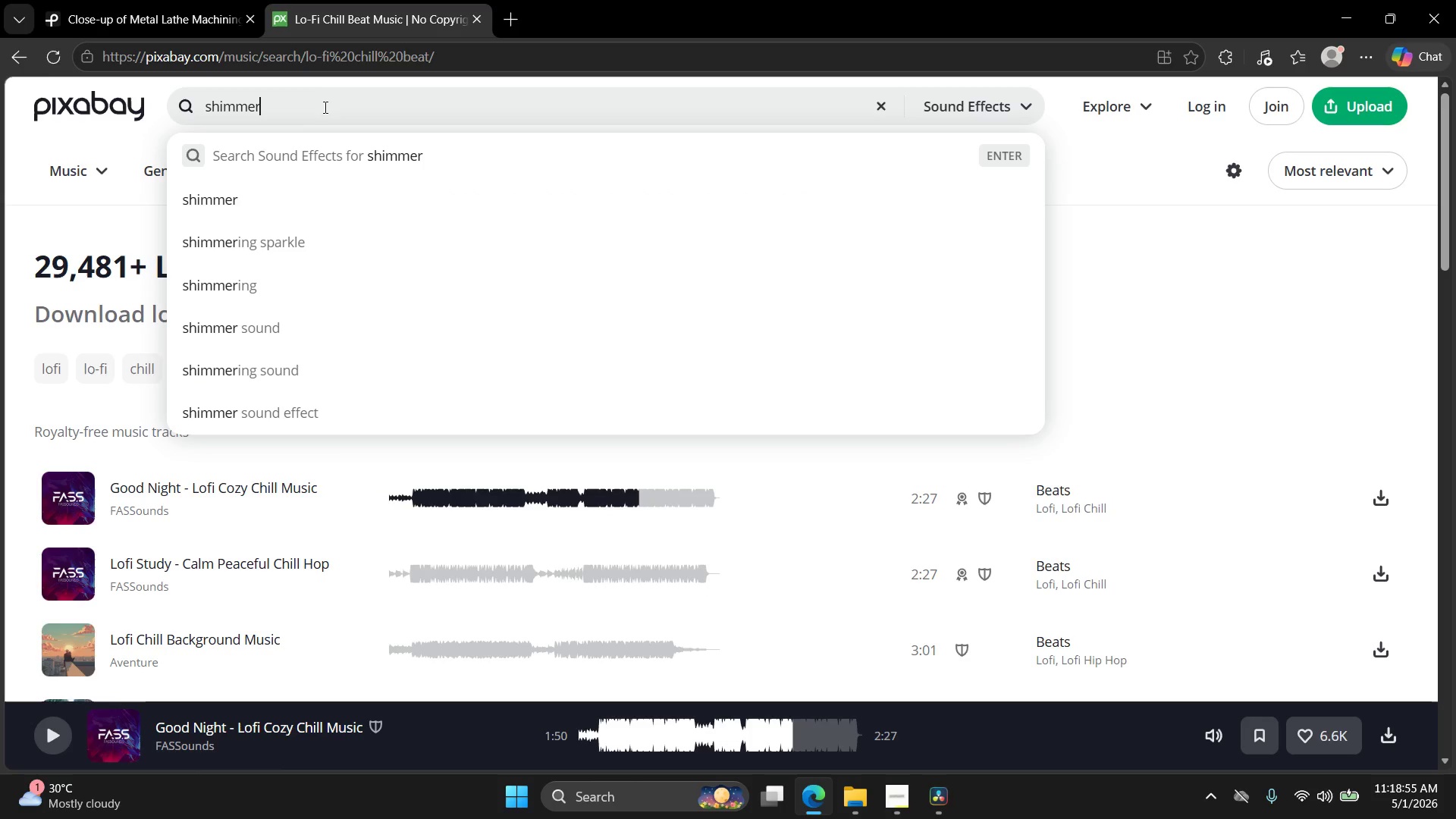 
key(Enter)
 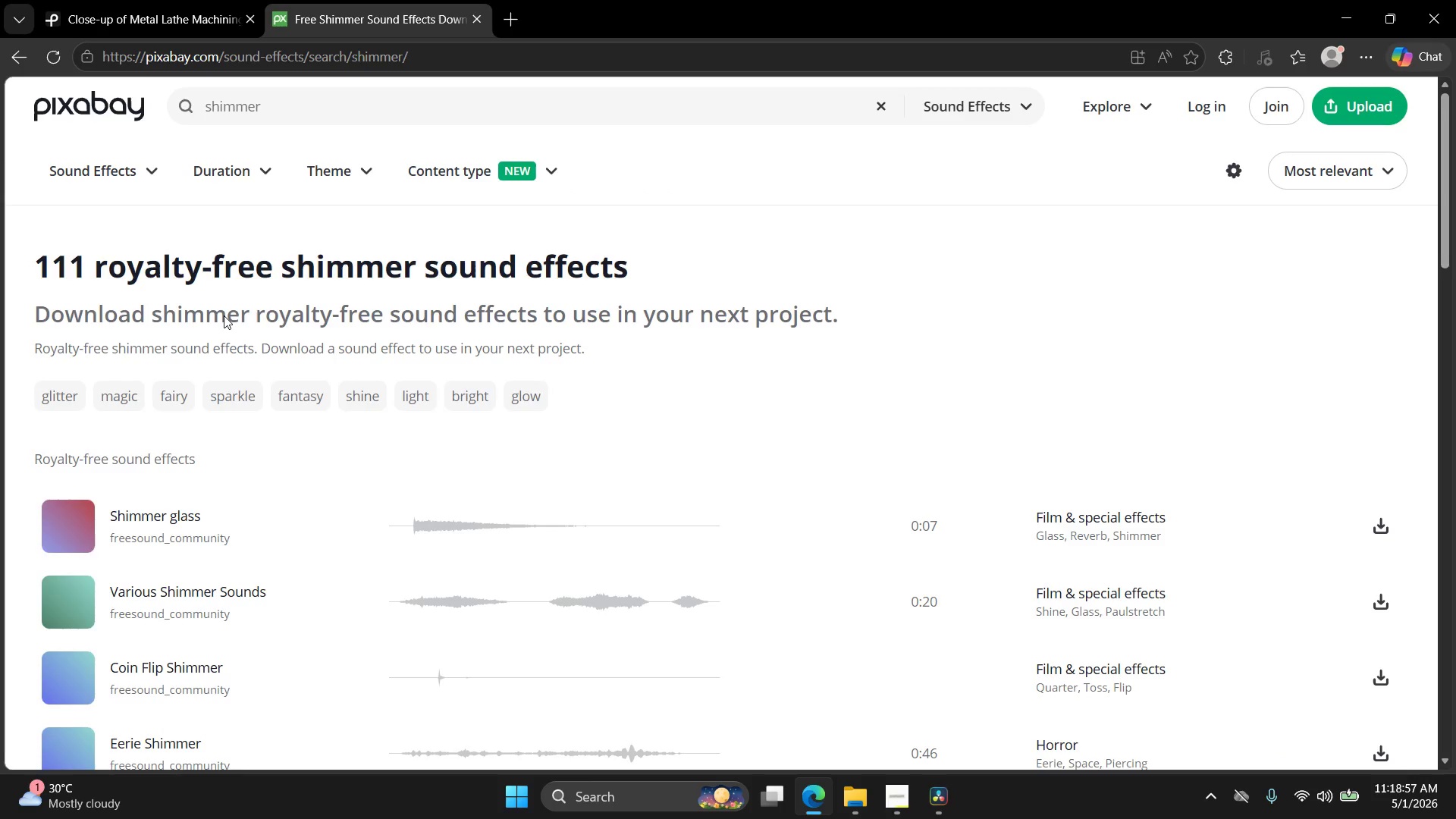 
left_click([58, 519])
 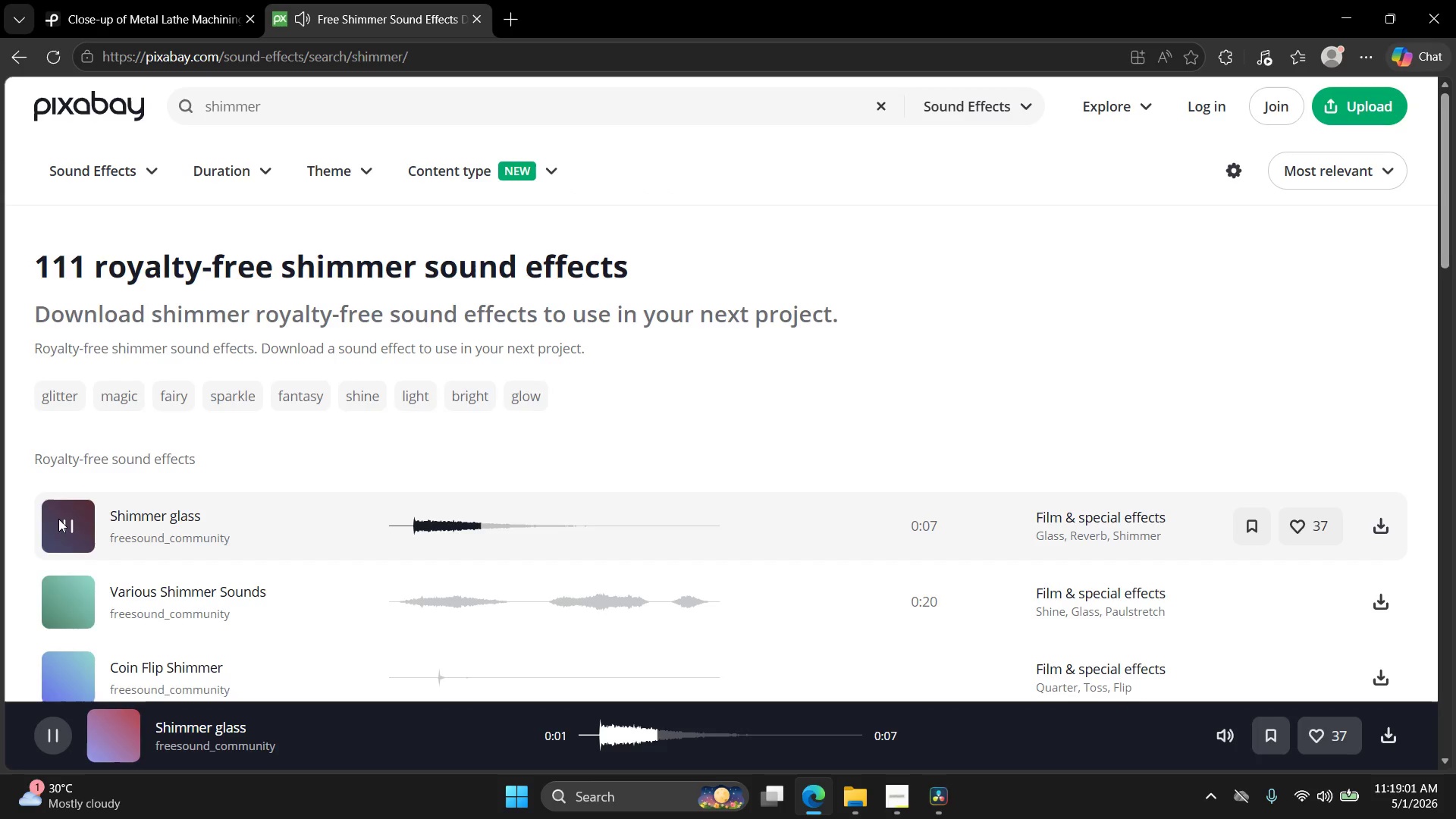 
left_click([86, 591])
 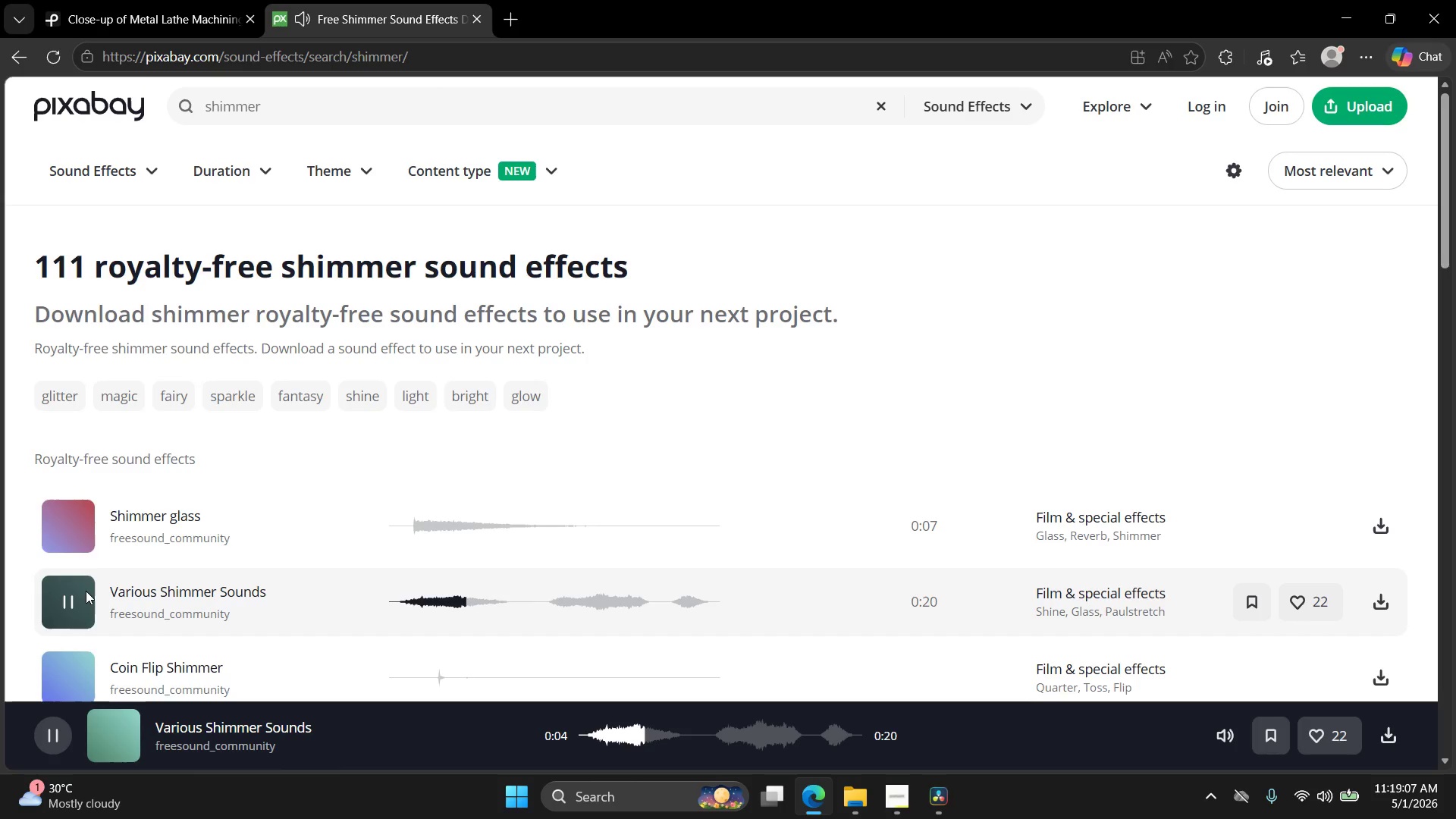 
wait(10.28)
 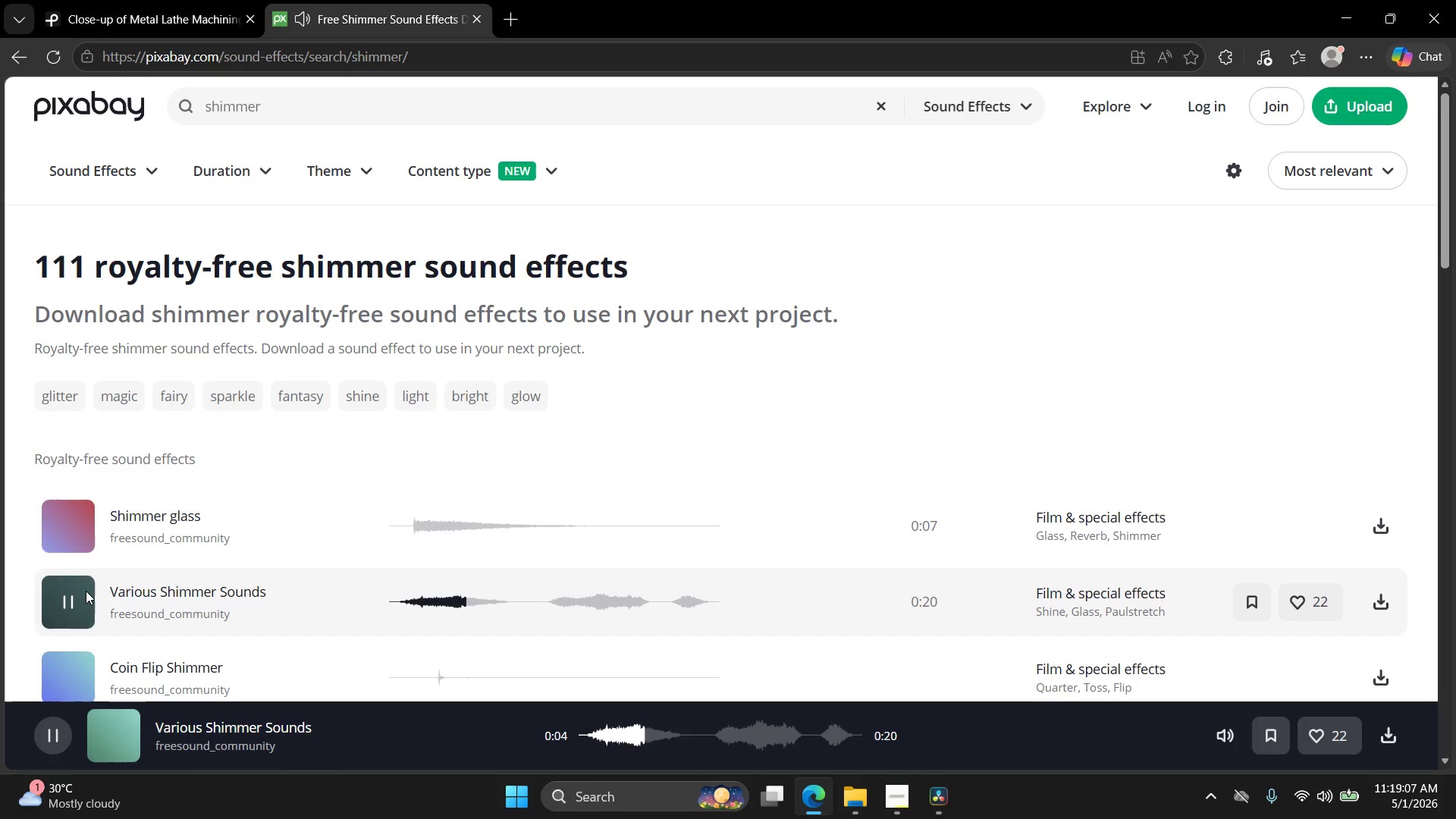 
scroll: coordinate [93, 554], scroll_direction: down, amount: 3.0
 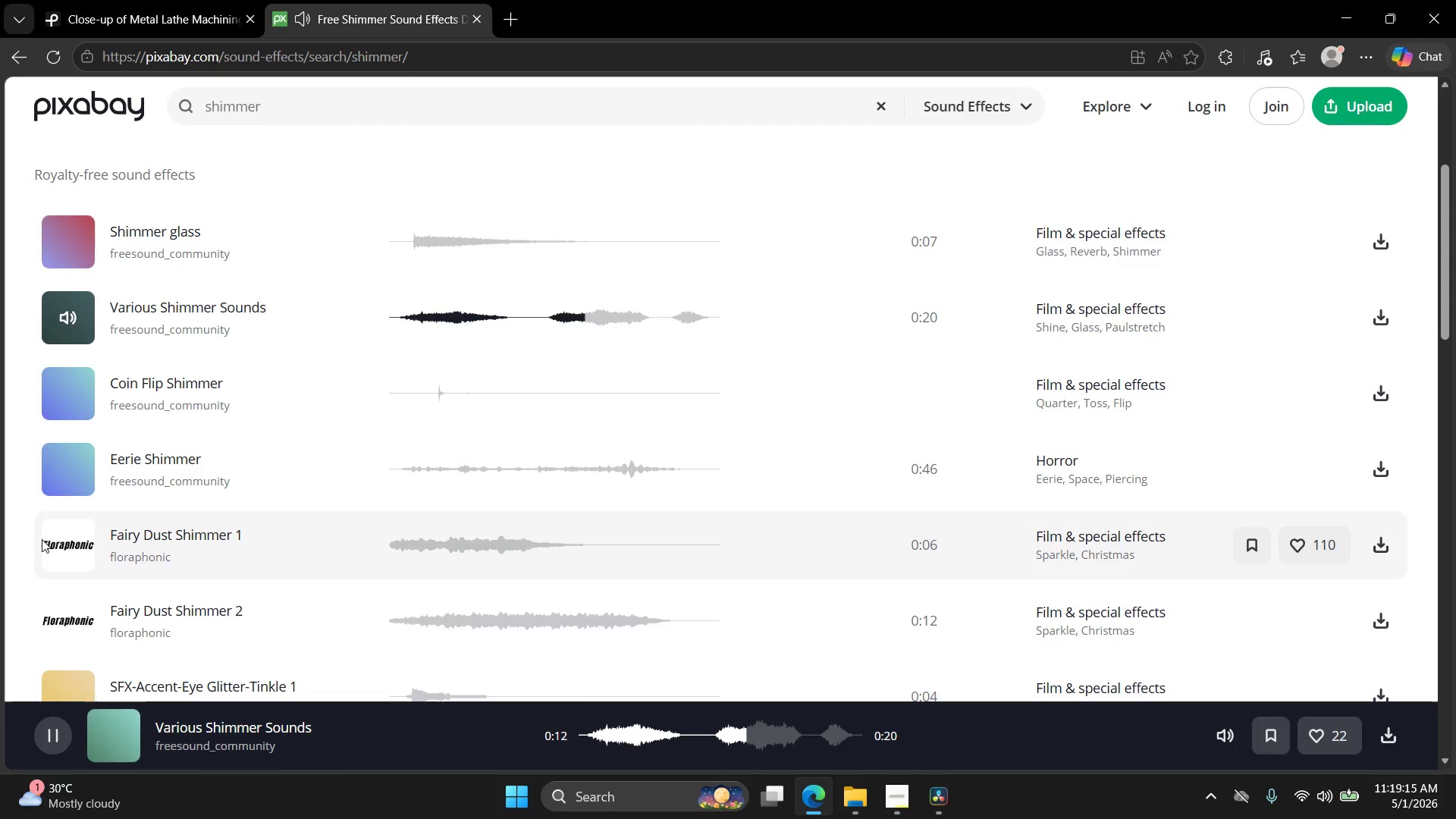 
left_click([50, 541])
 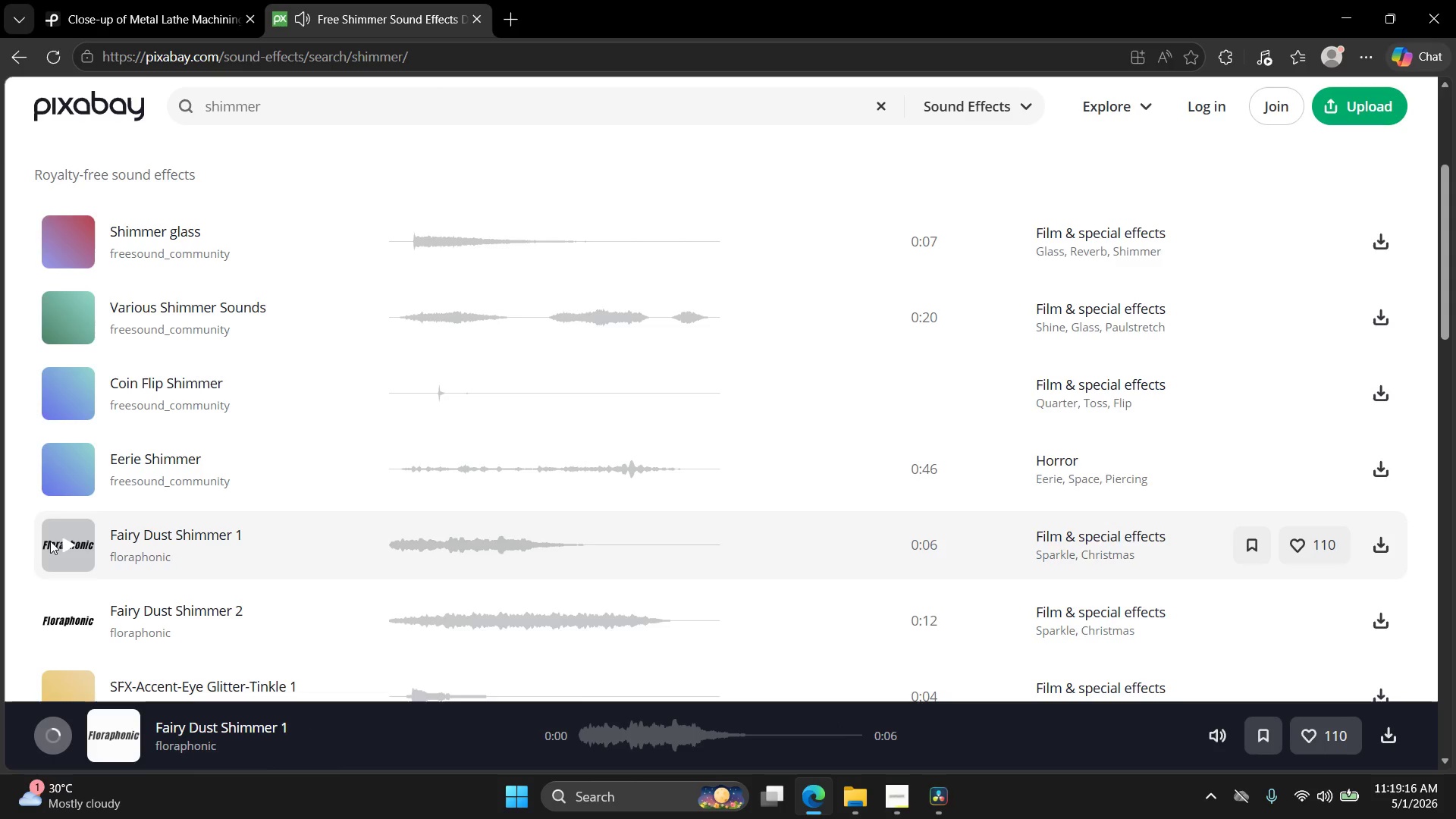 
left_click([50, 539])
 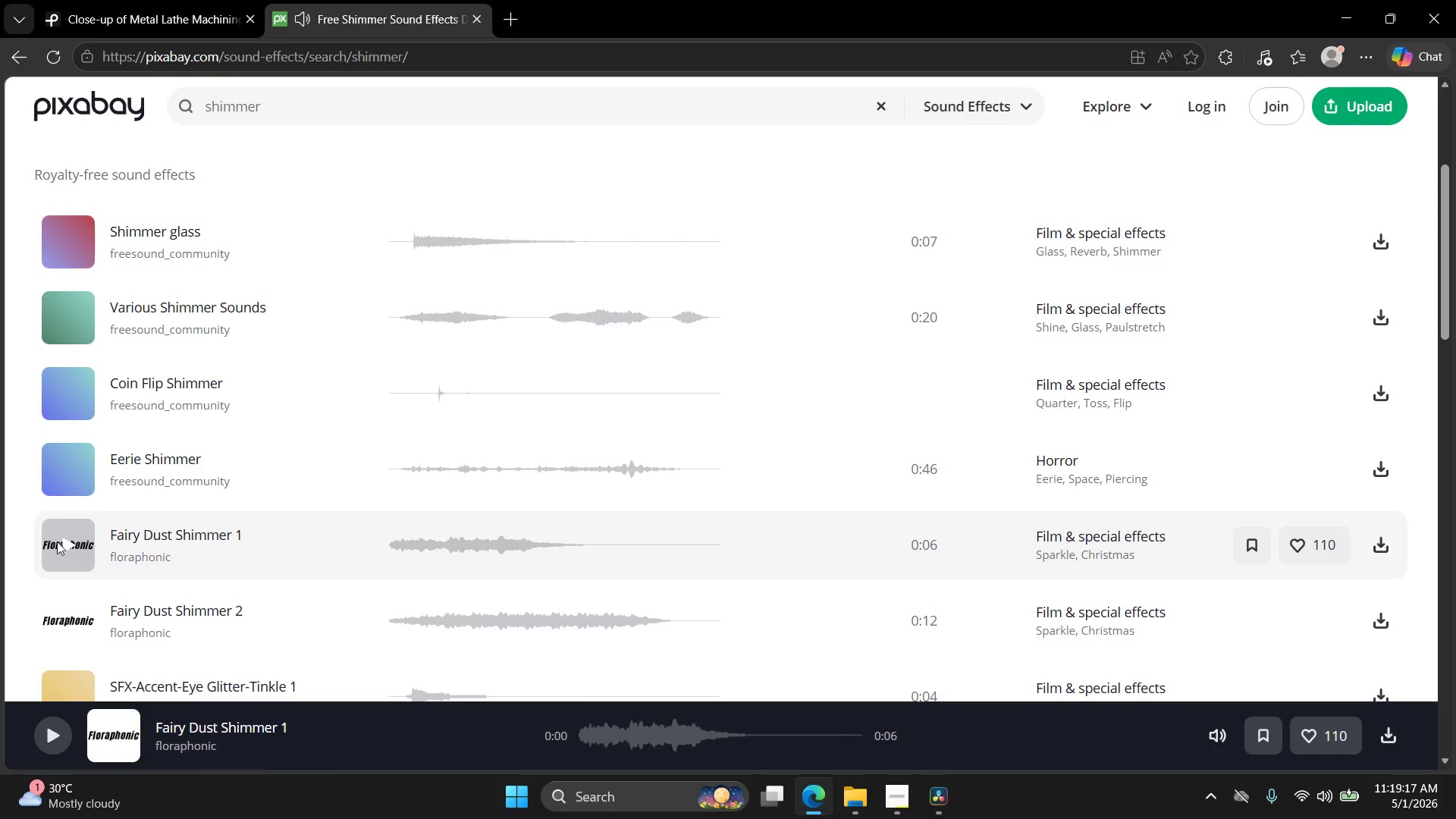 
left_click([64, 542])
 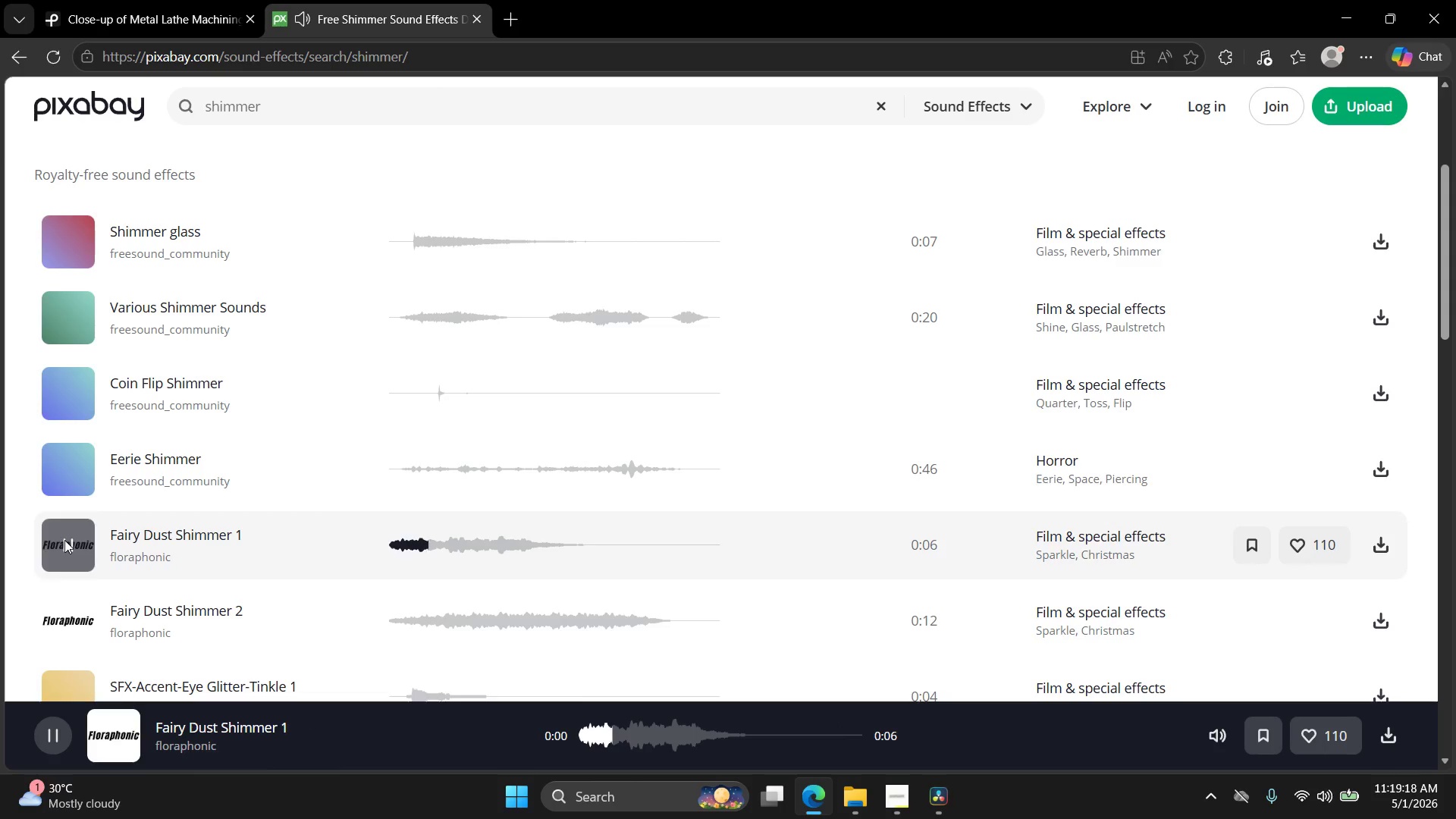 
scroll: coordinate [63, 544], scroll_direction: down, amount: 2.0
 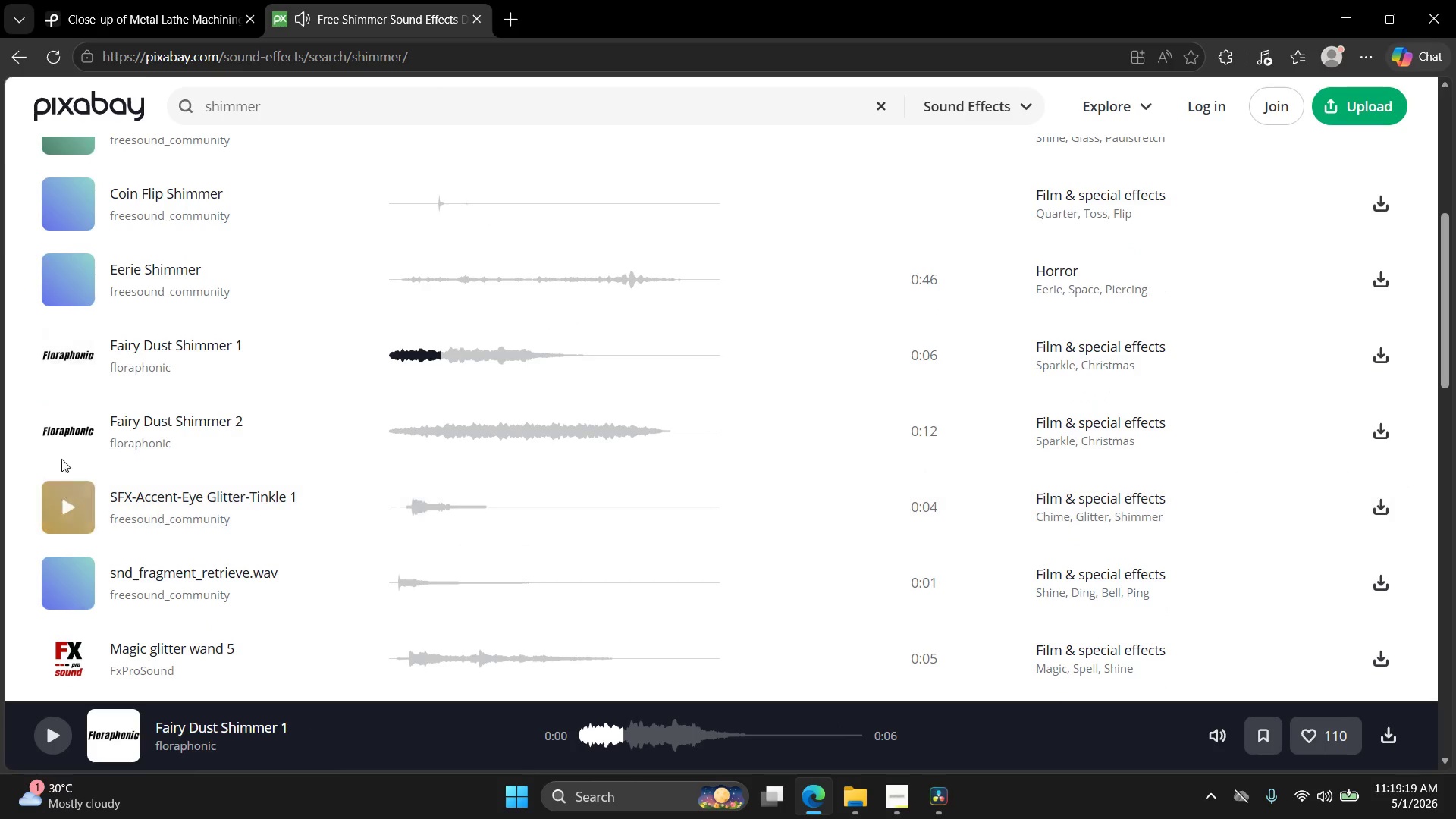 
left_click([64, 432])
 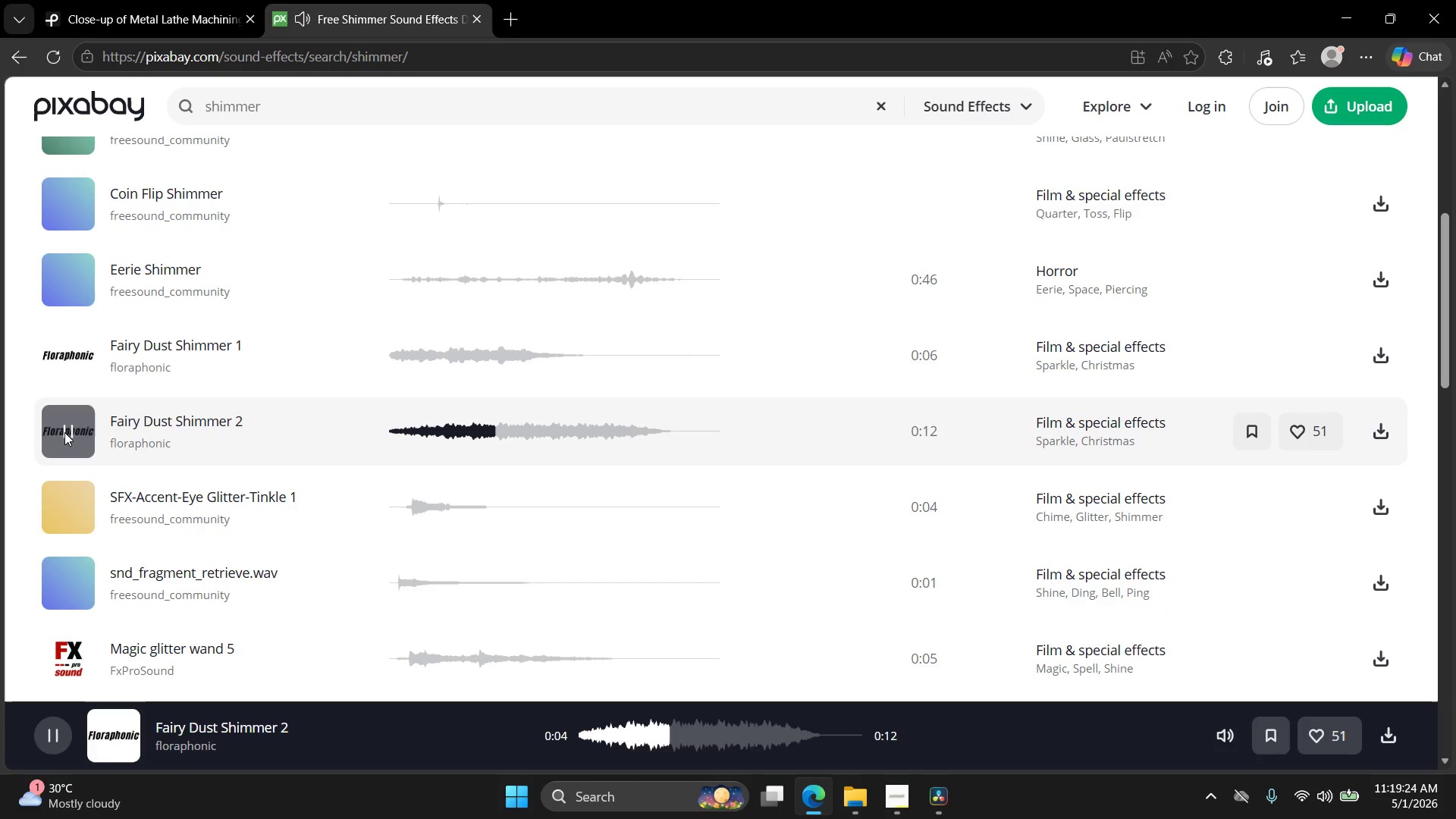 
wait(6.01)
 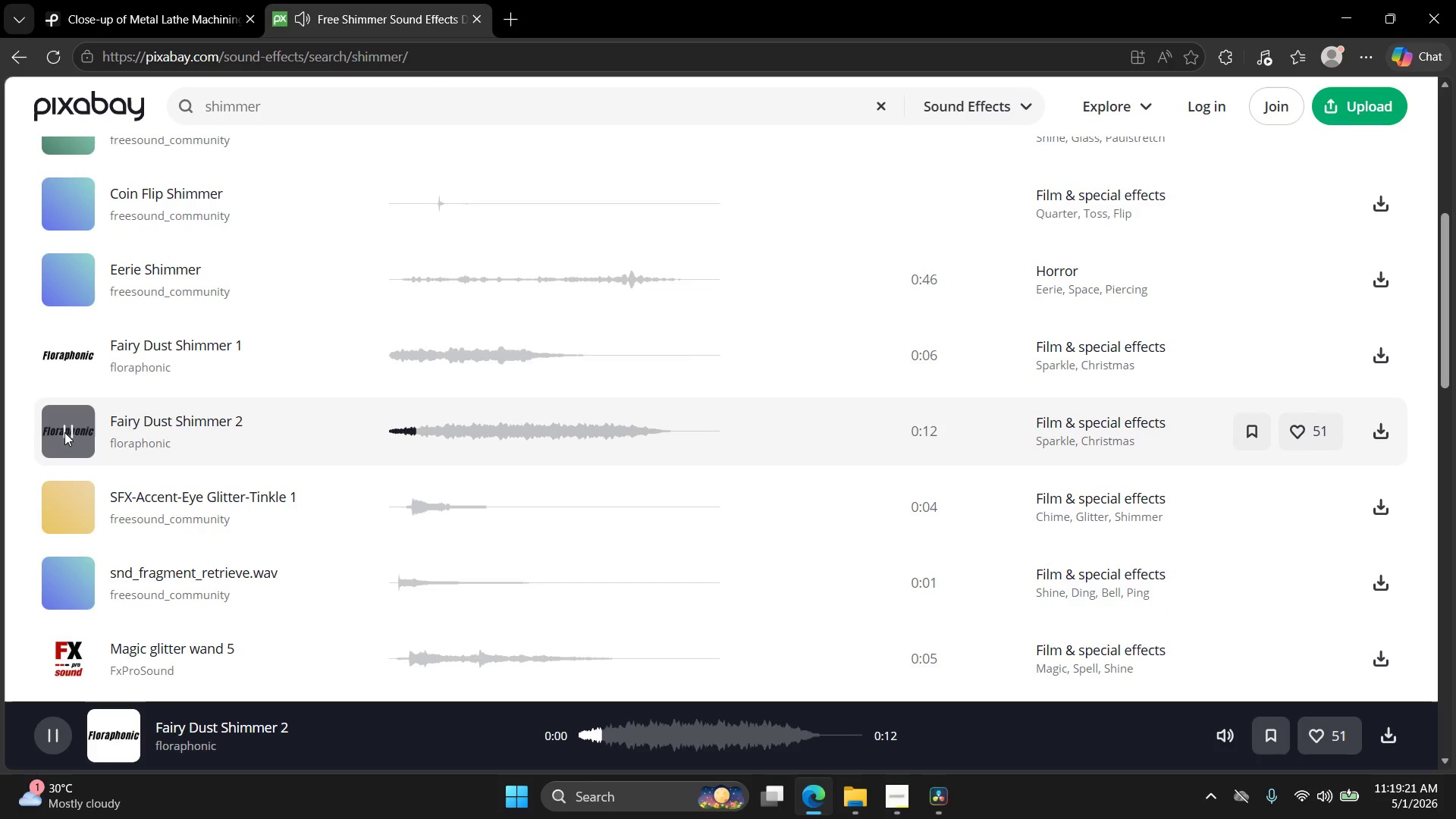 
scroll: coordinate [107, 421], scroll_direction: down, amount: 2.0
 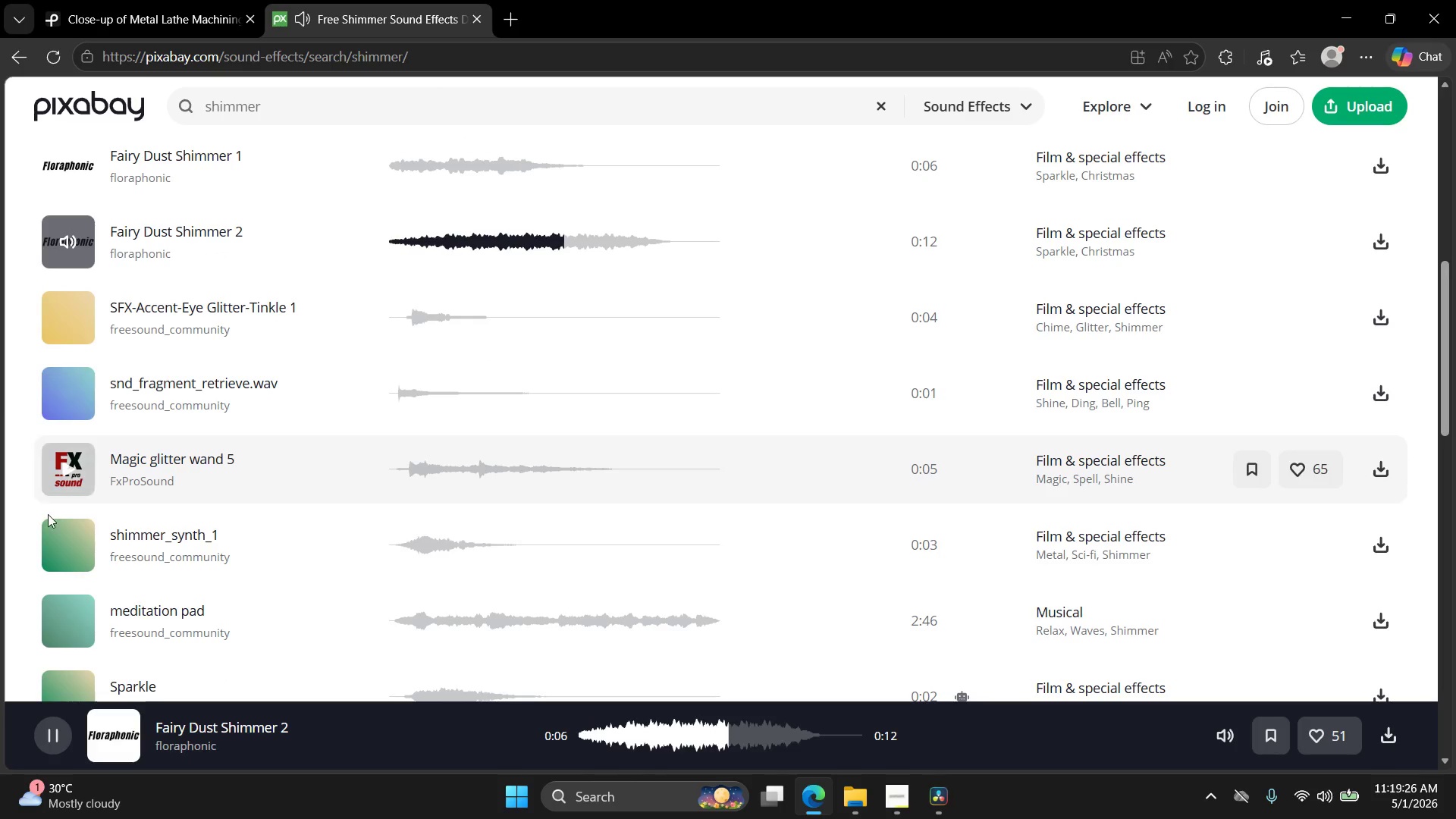 
left_click([57, 538])
 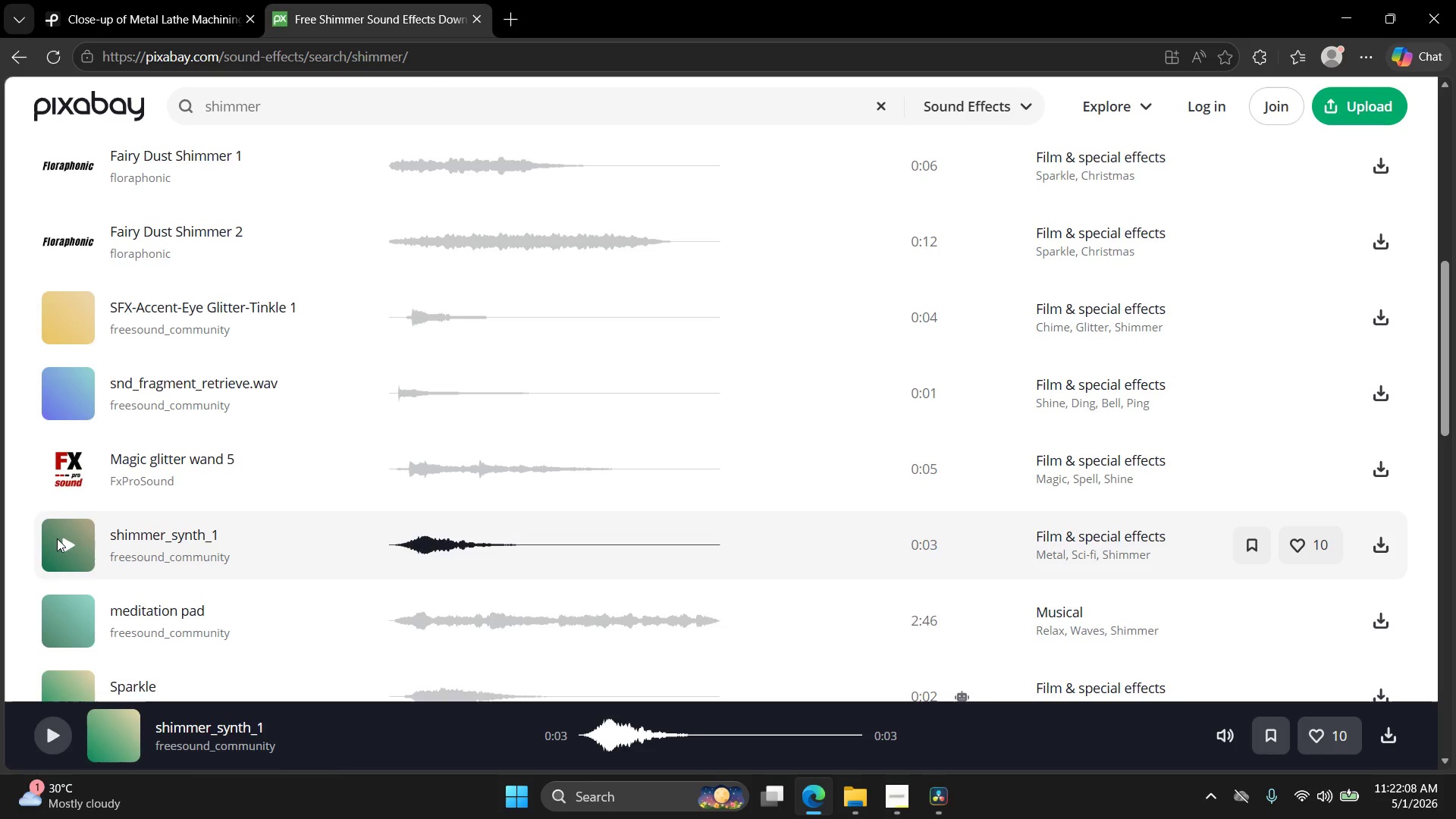 
wait(166.06)
 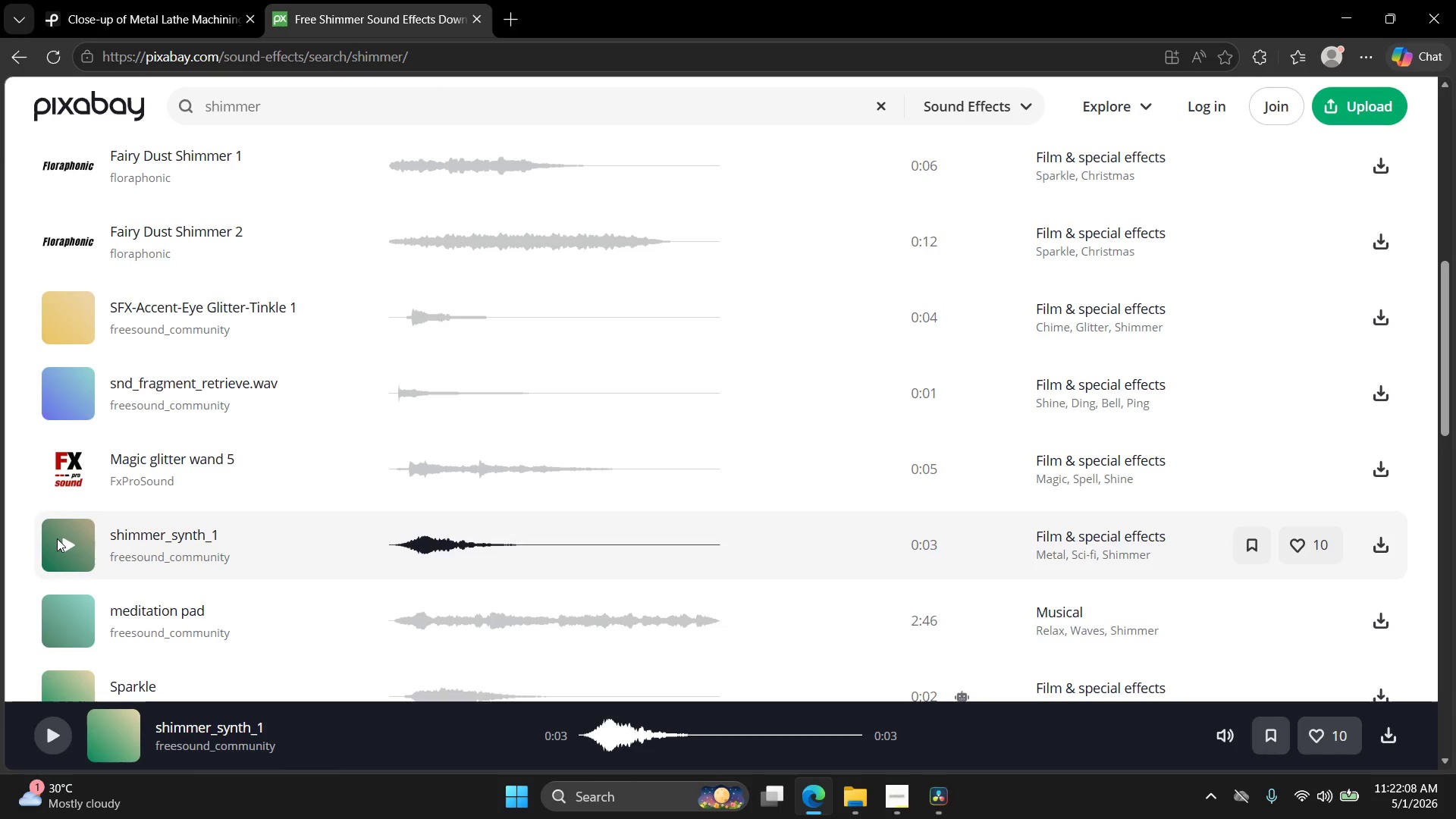 
left_click([74, 617])
 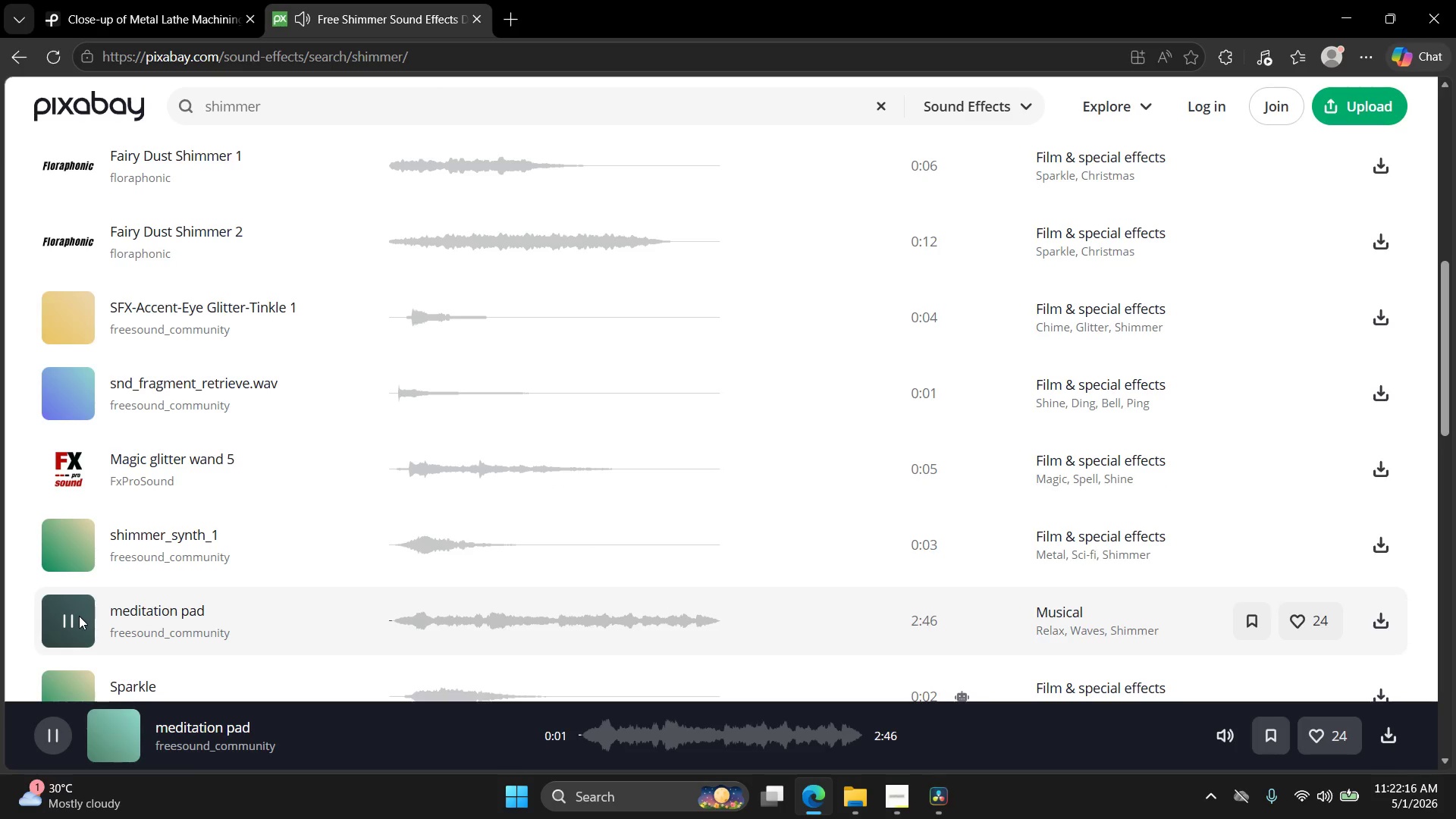 
wait(8.86)
 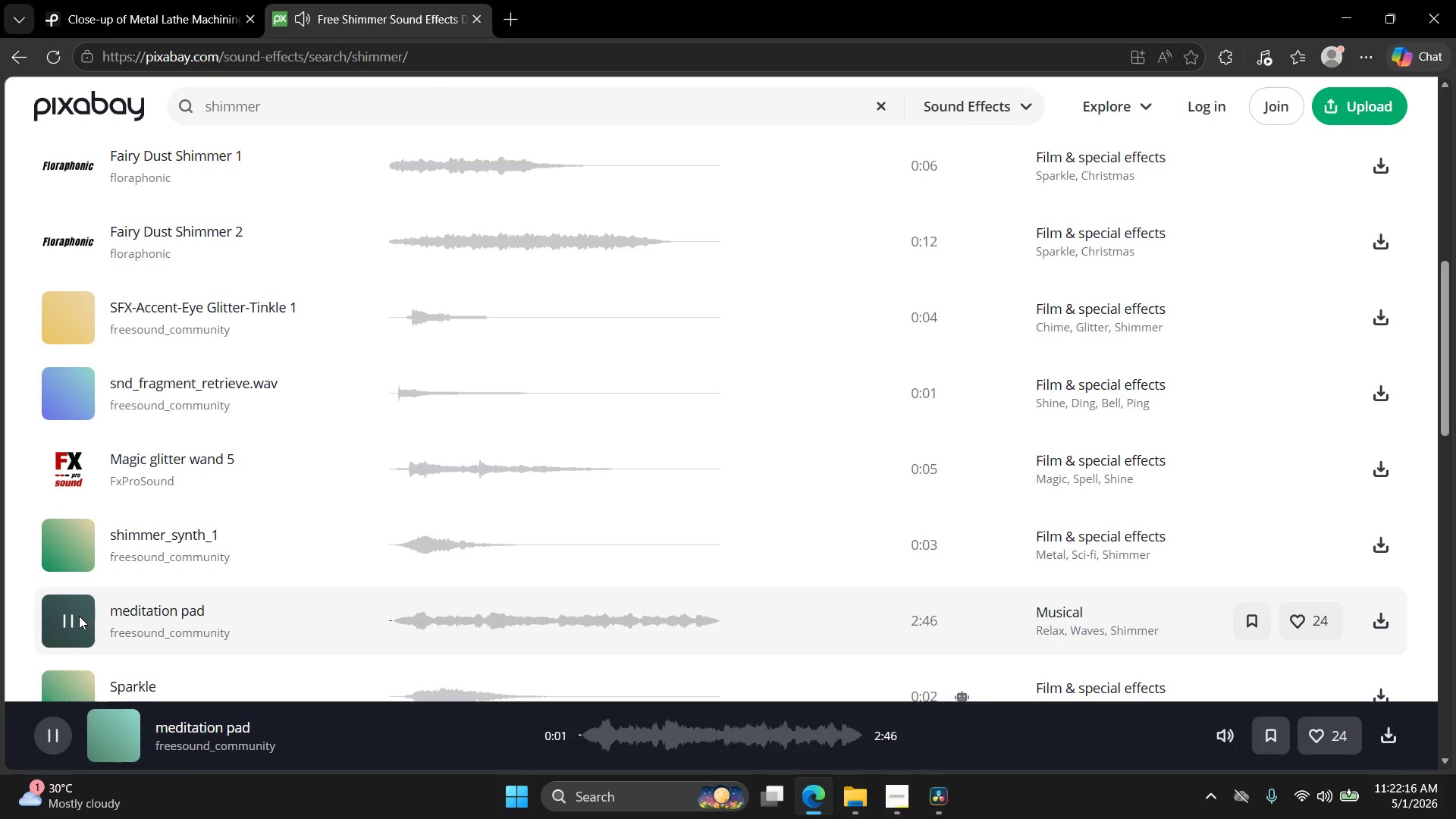 
scroll: coordinate [174, 513], scroll_direction: down, amount: 2.0
 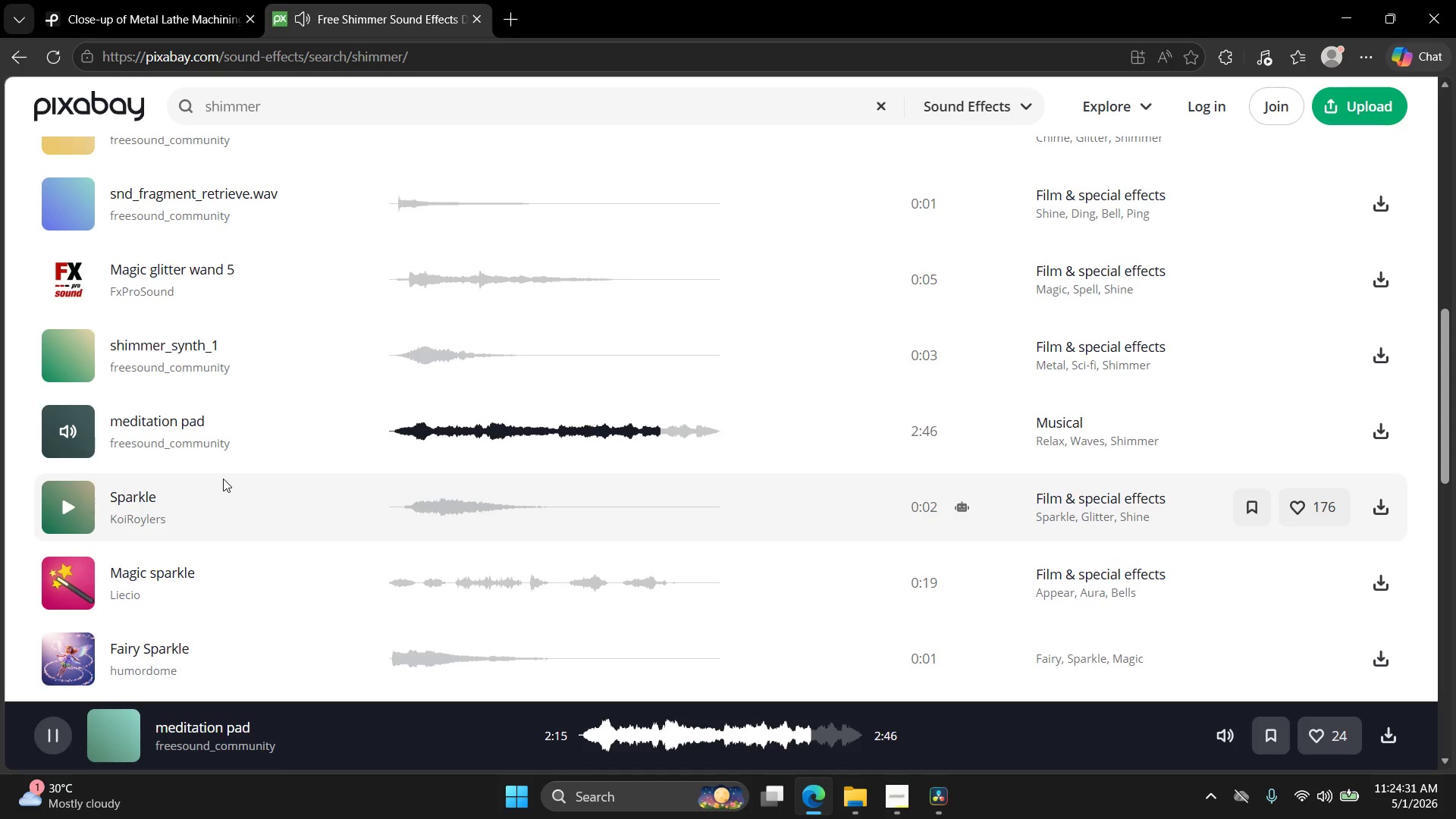 
wait(133.7)
 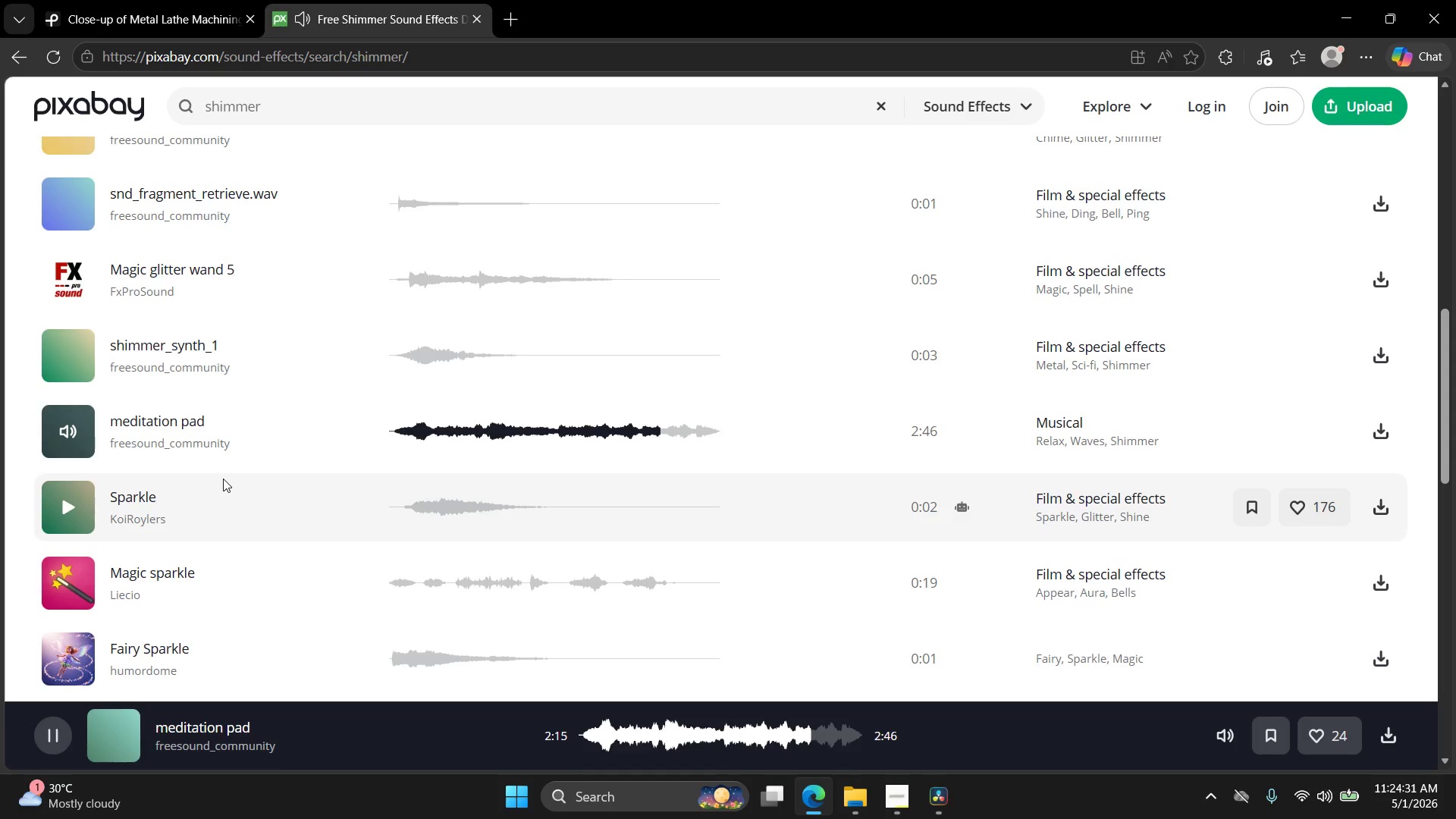 
left_click([77, 513])
 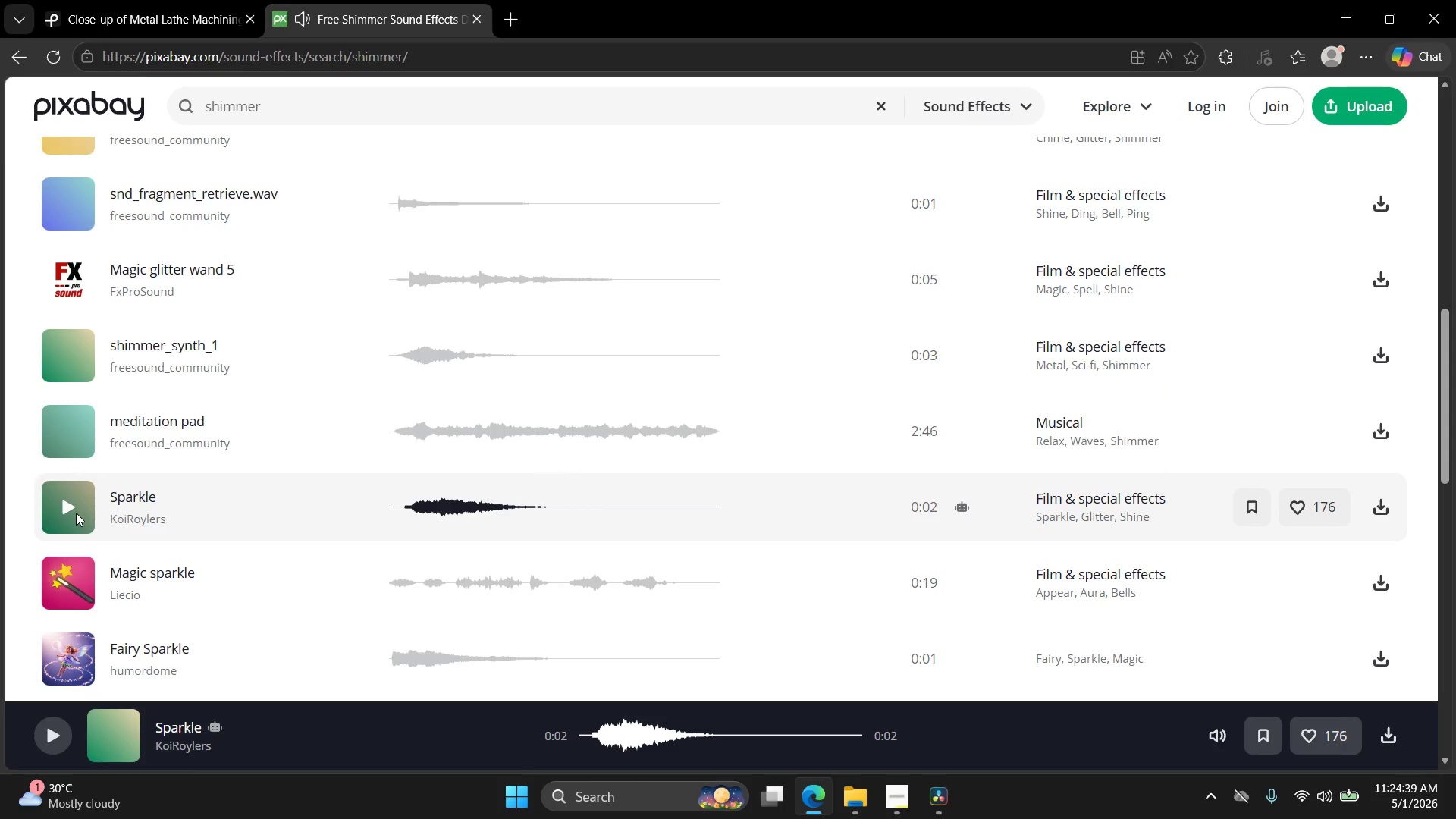 
left_click([77, 581])
 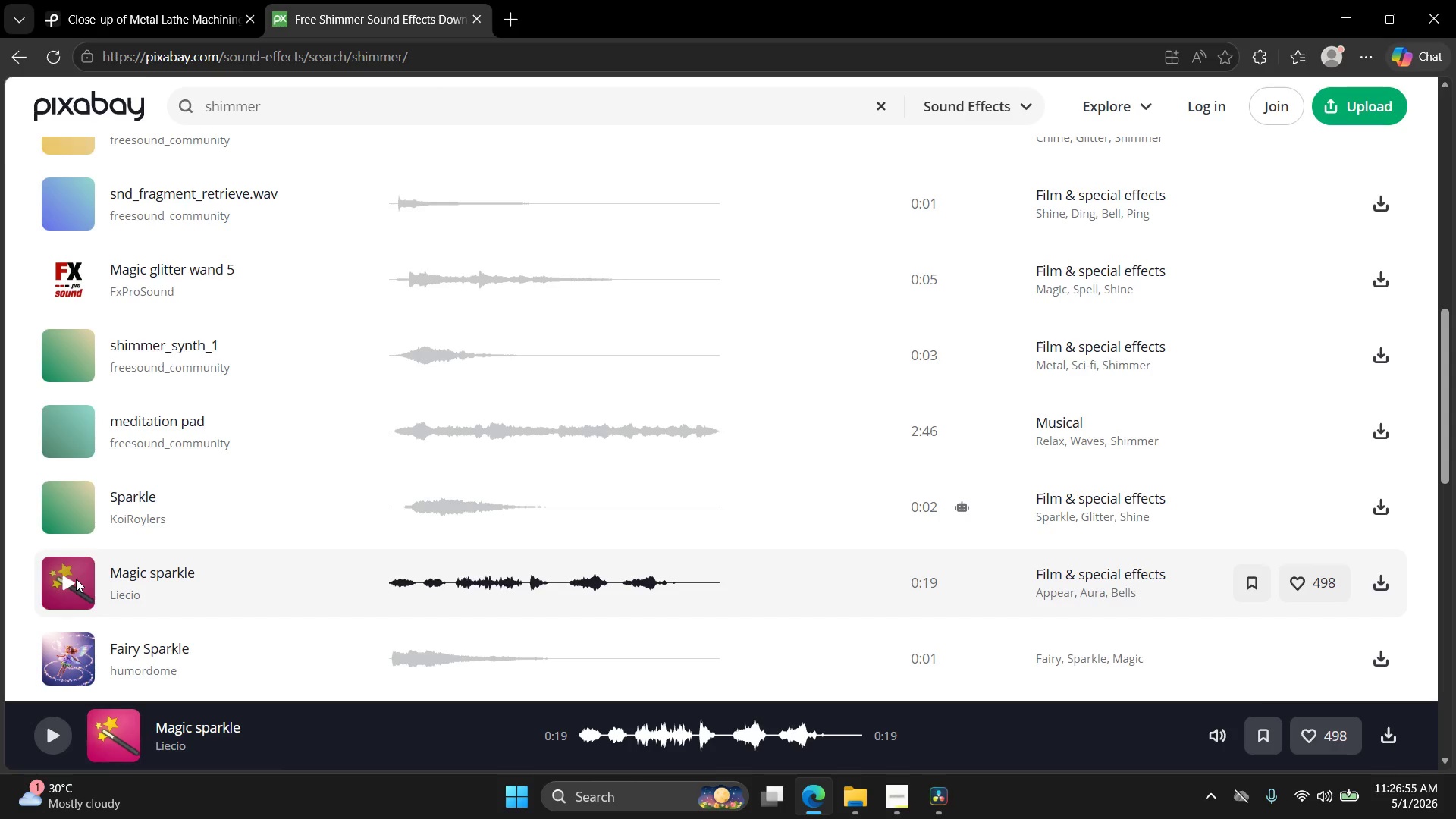 
wait(139.53)
 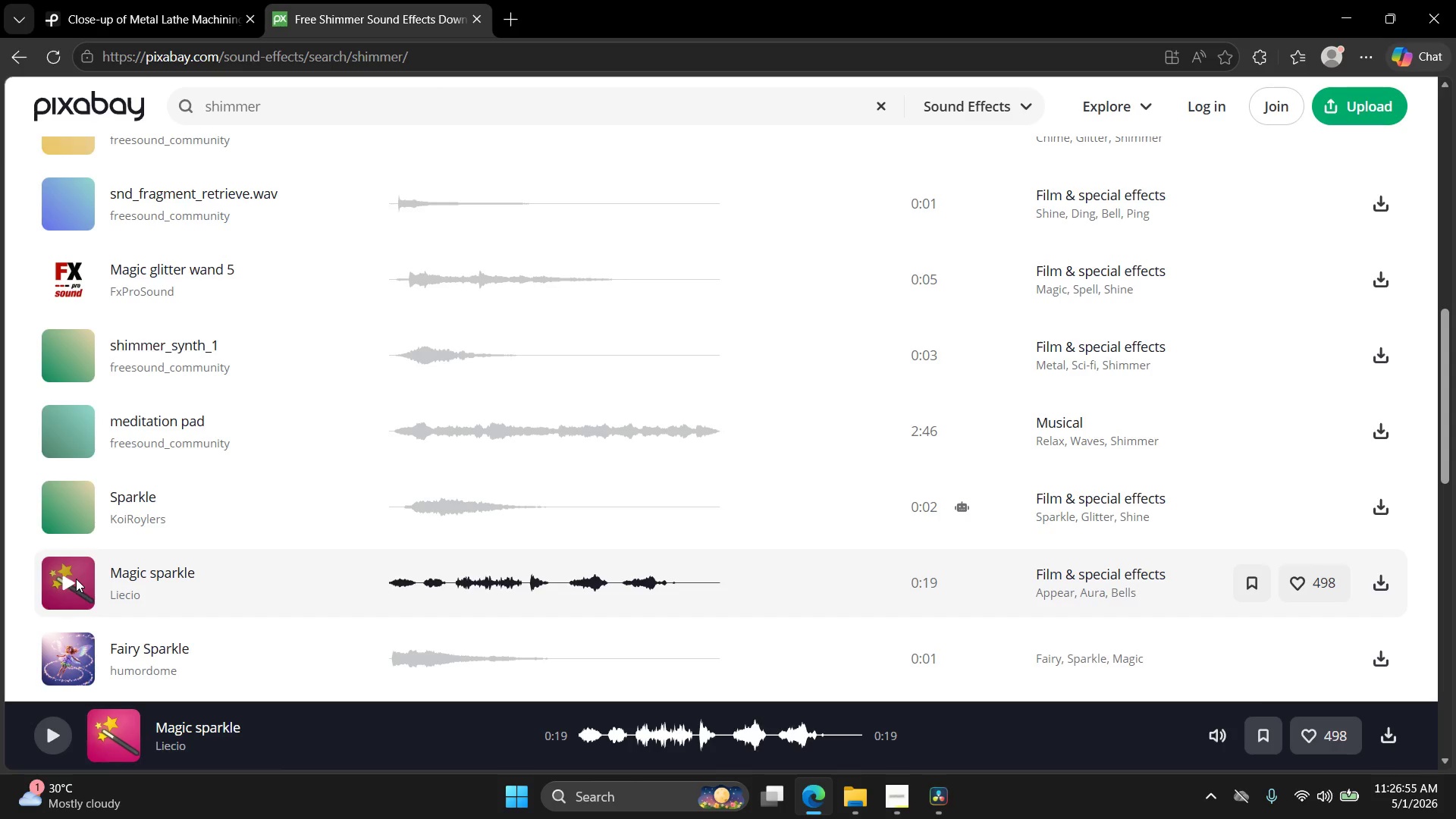 
left_click([89, 504])
 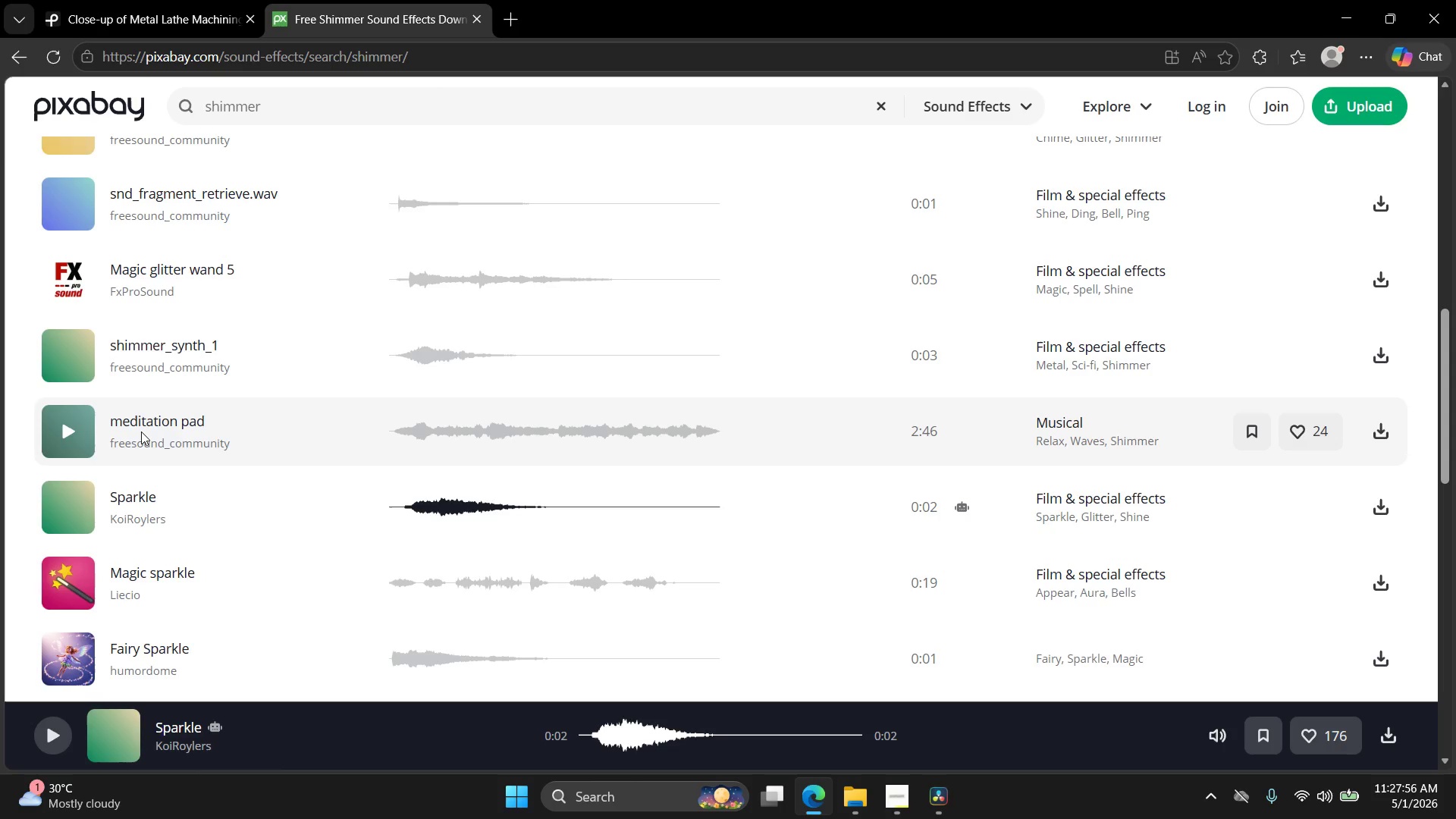 
wait(61.67)
 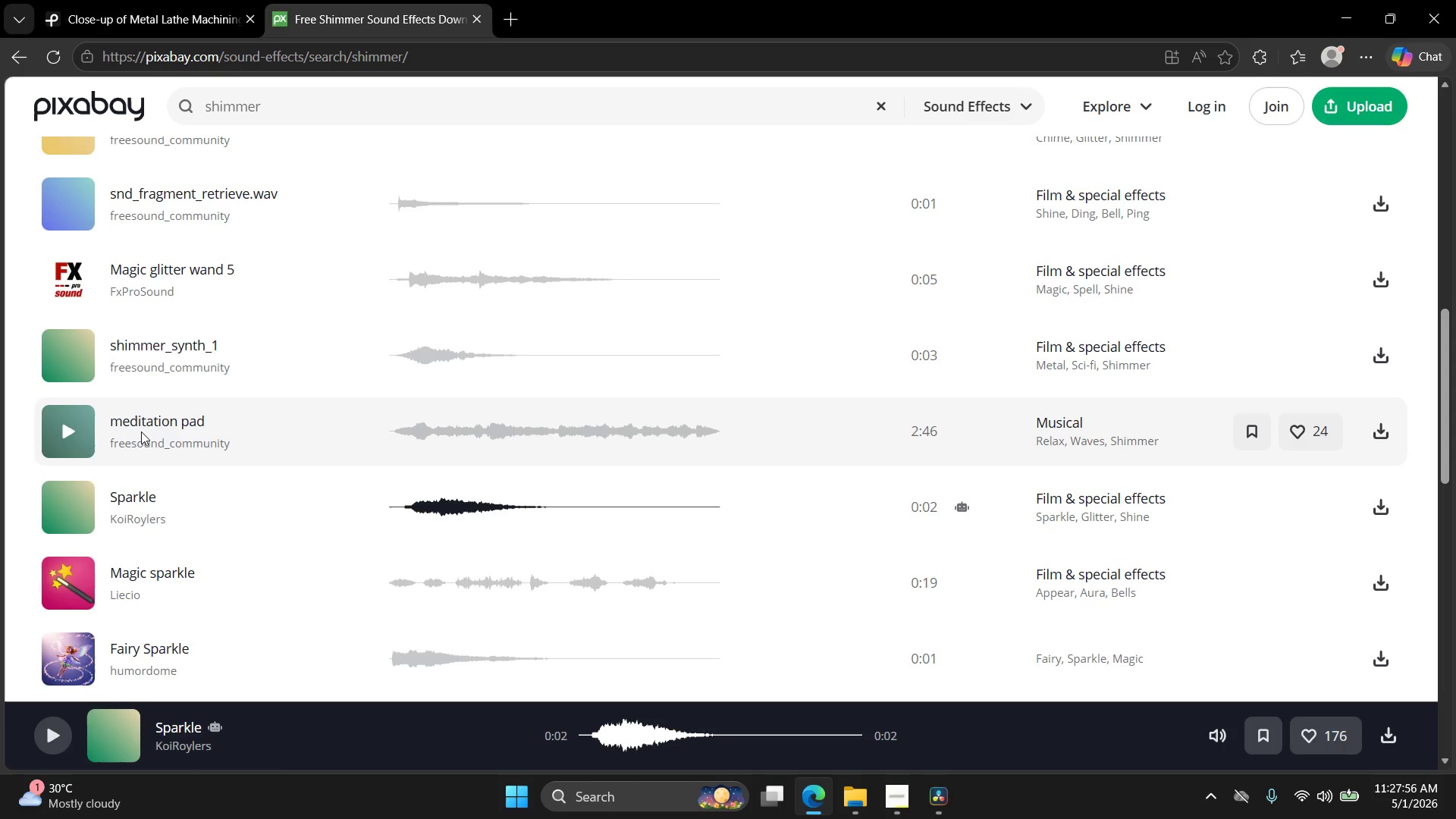 
left_click([80, 444])
 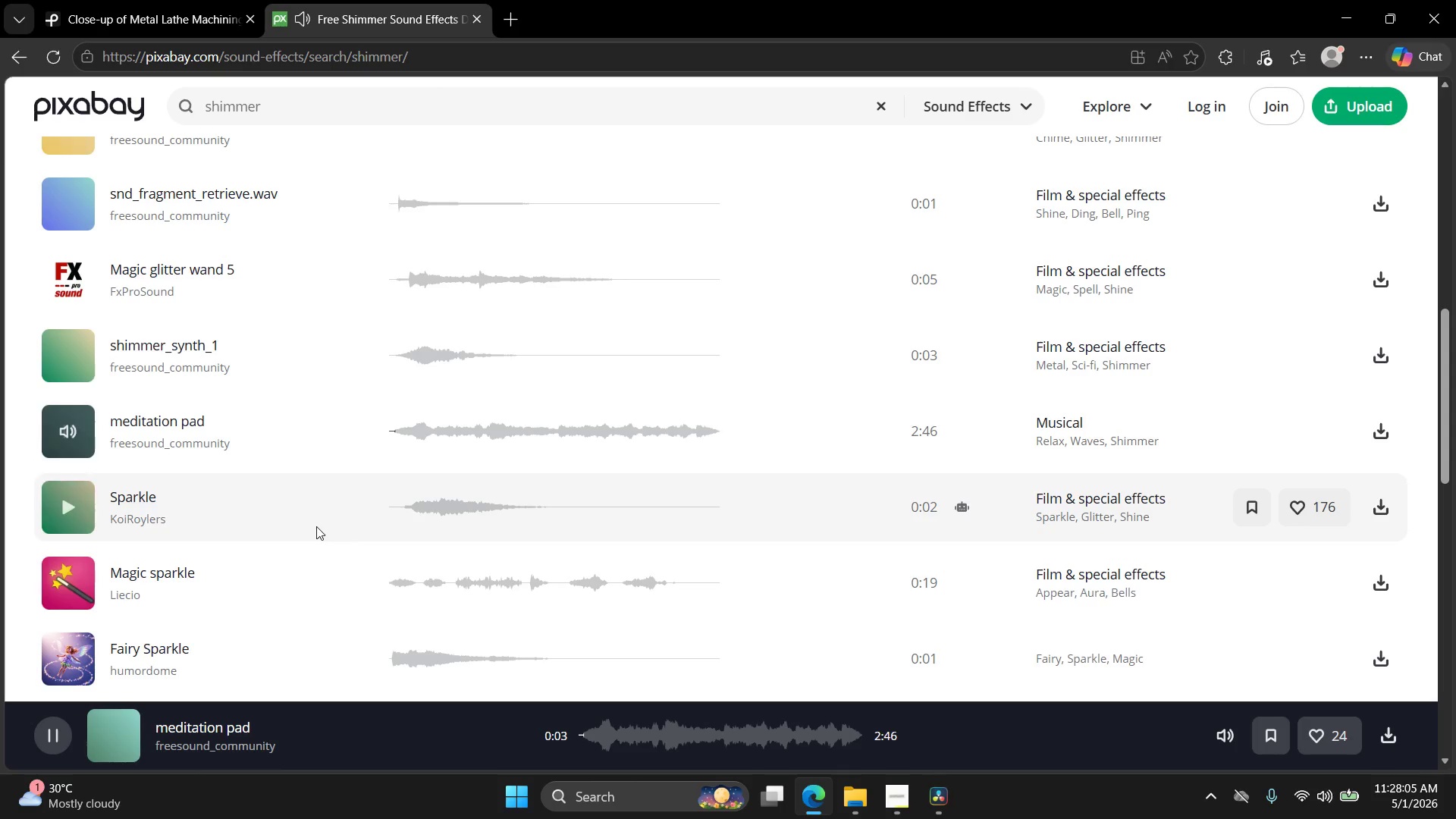 
left_click([87, 657])